 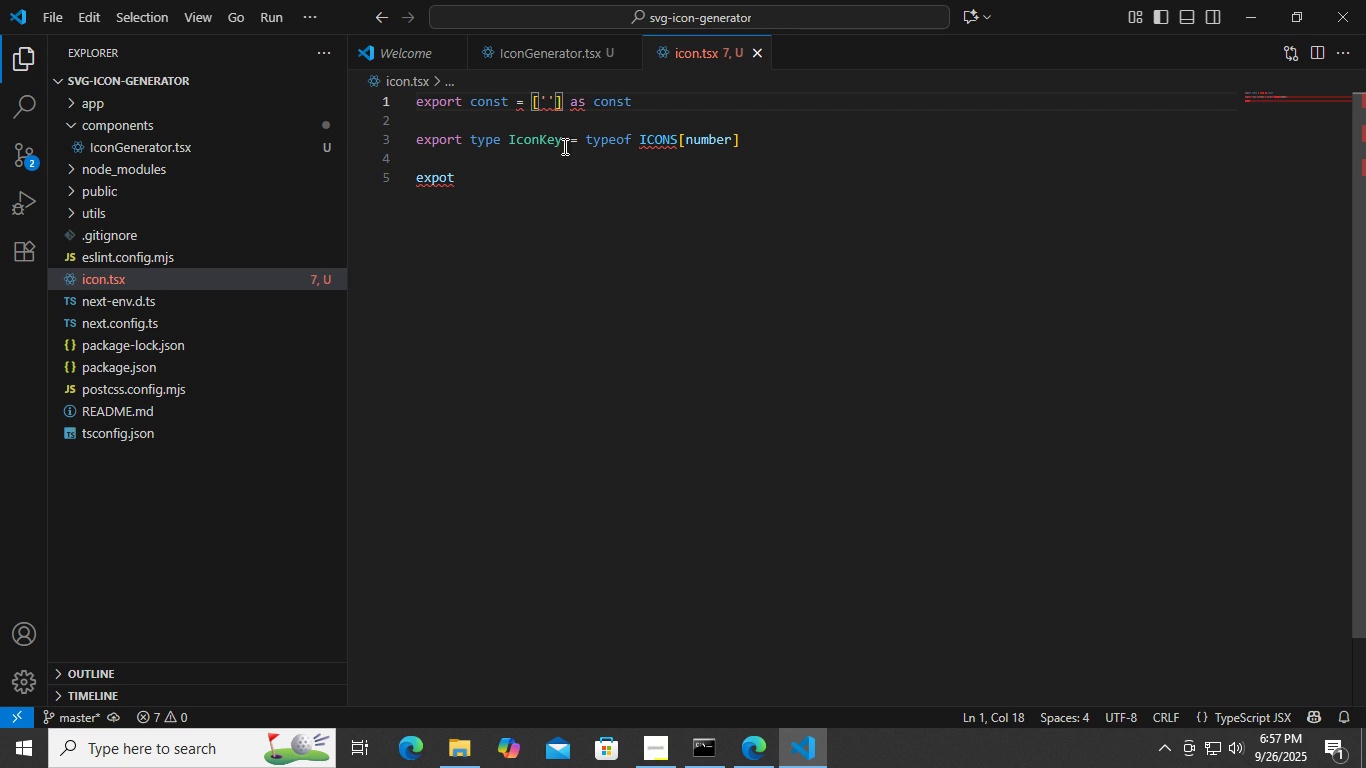 
left_click([572, 190])
 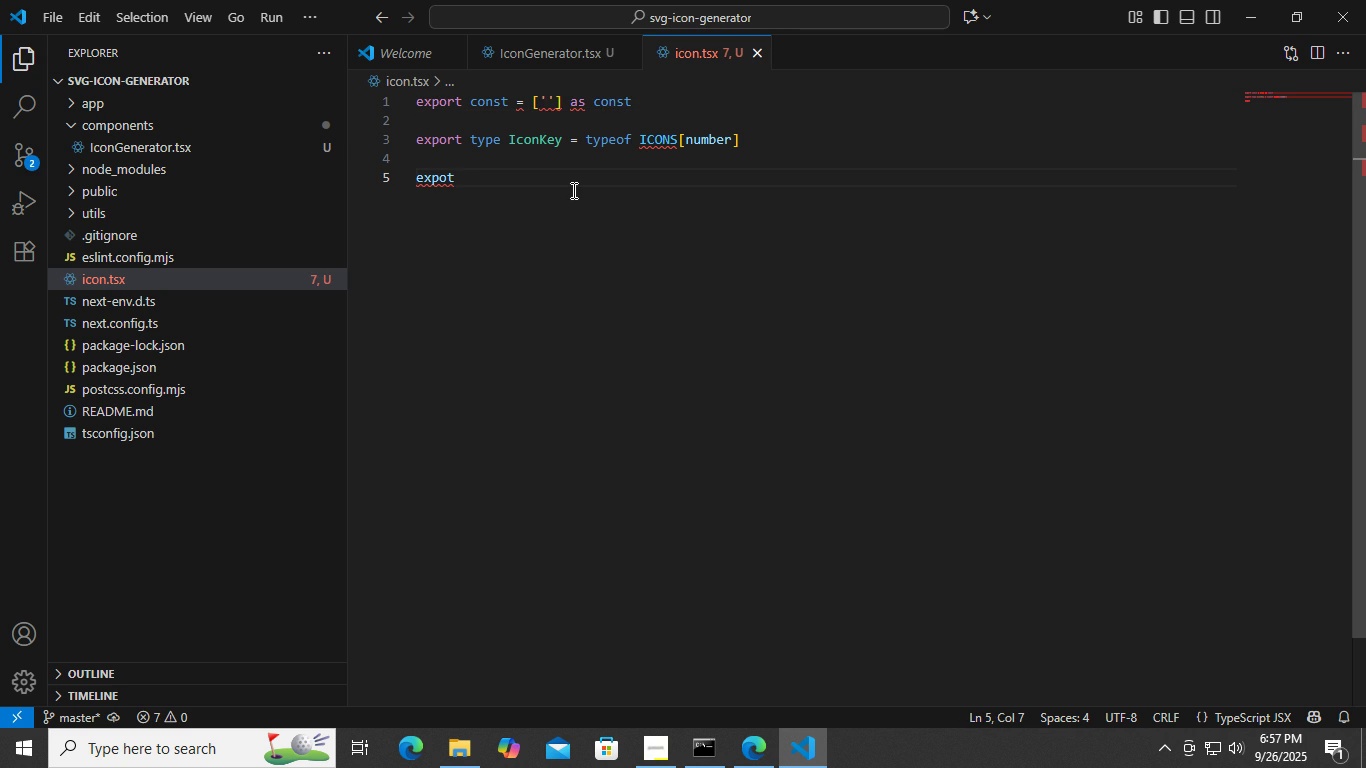 
key(Backspace)
key(Backspace)
type(rt )
 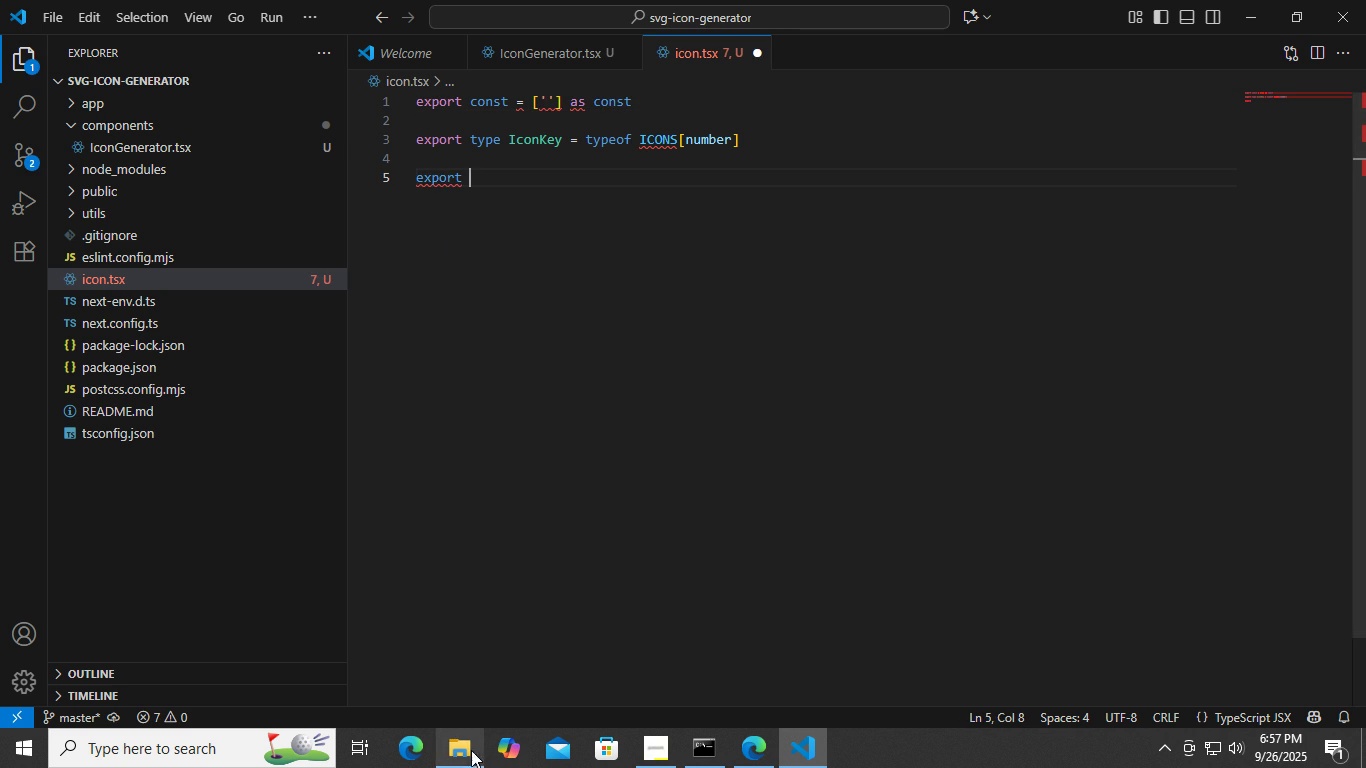 
left_click([463, 747])
 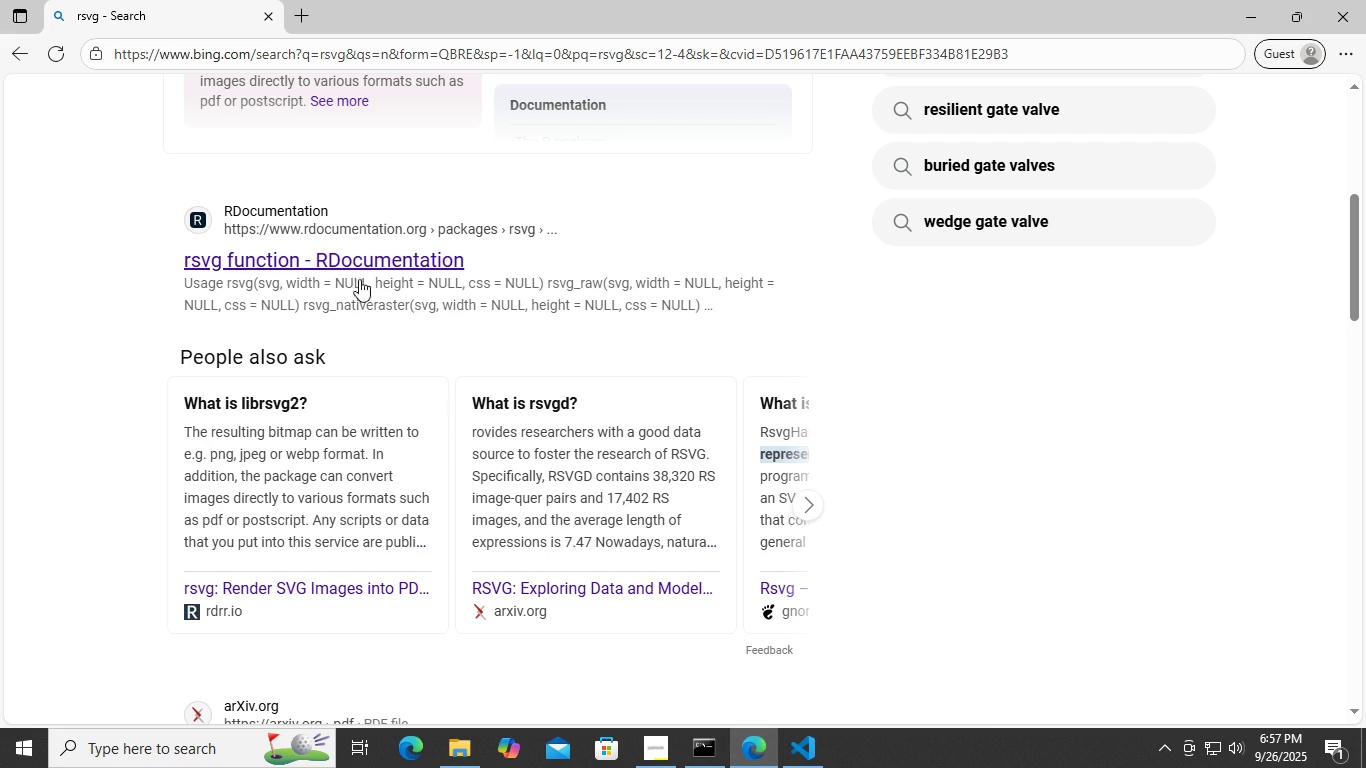 
left_click([256, 56])
 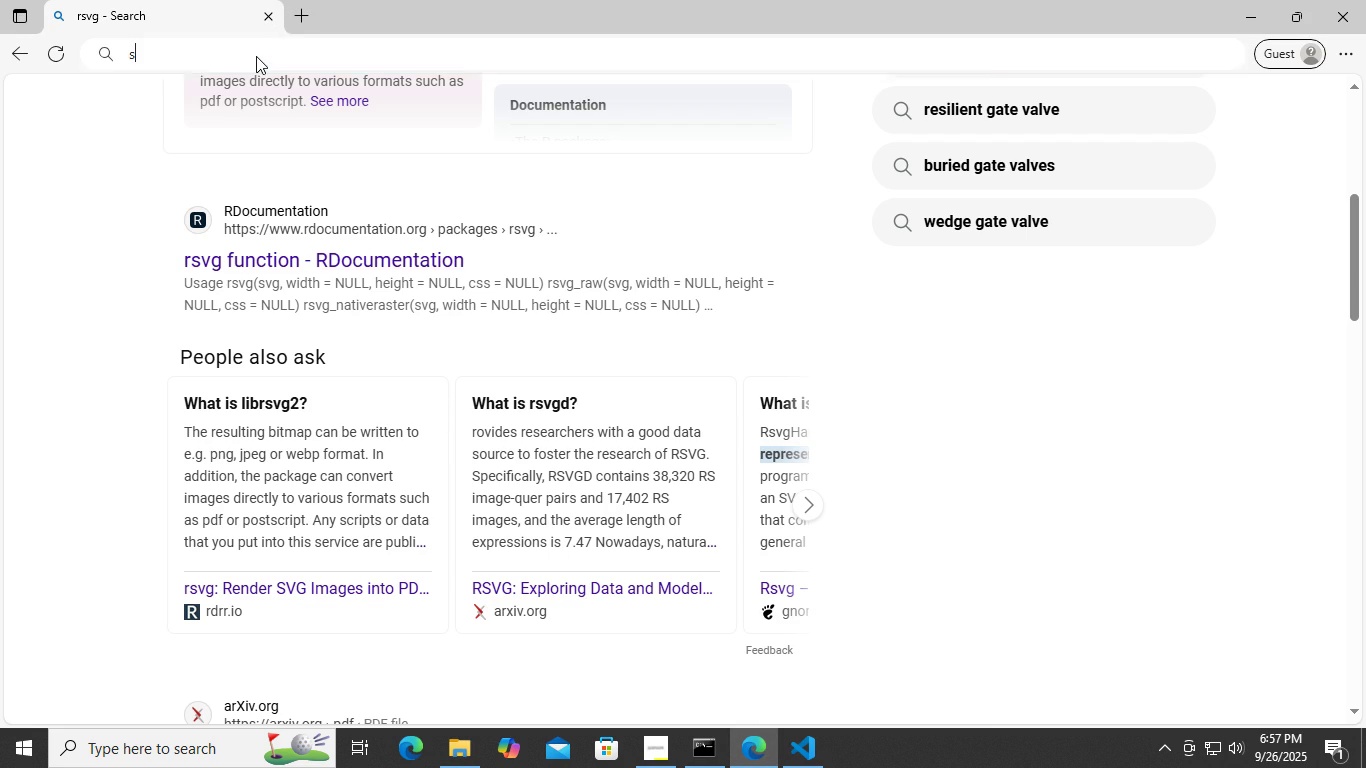 
type(svg )
 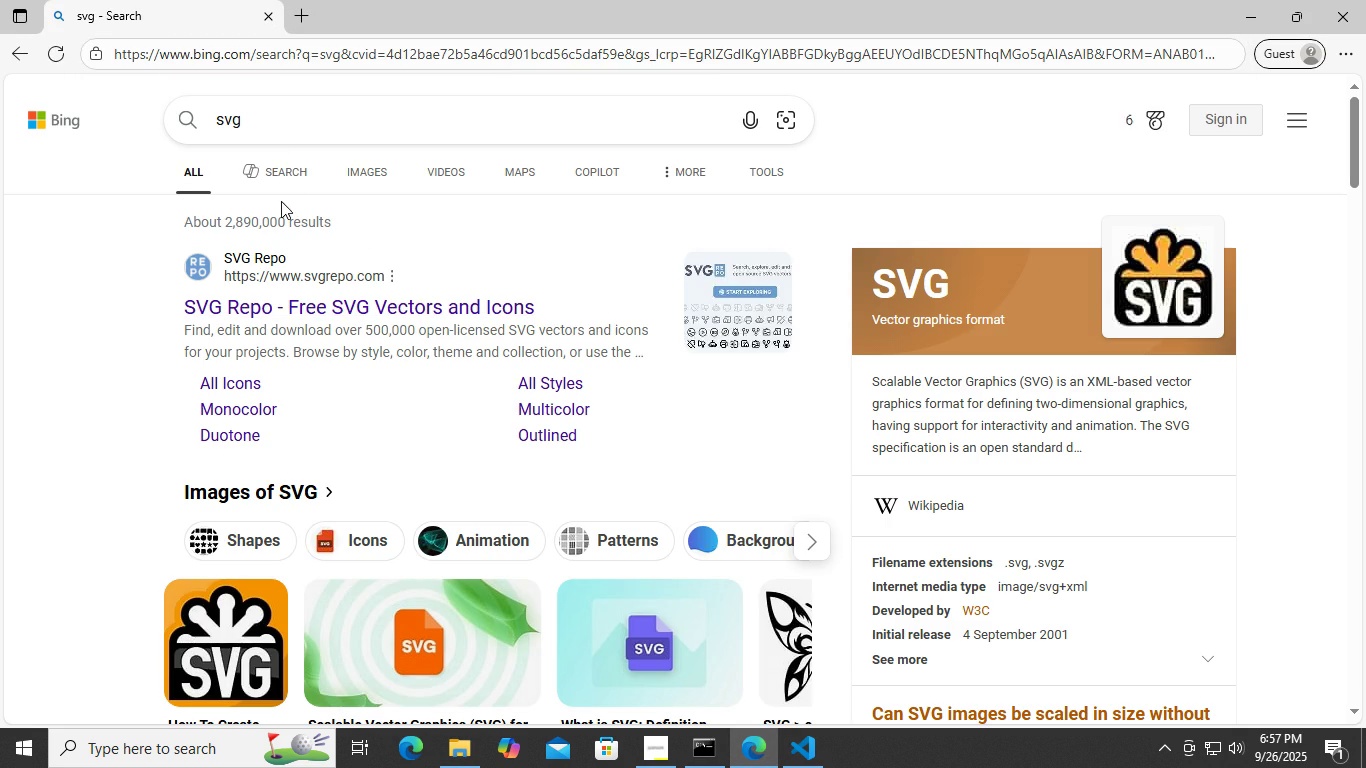 
left_click([325, 295])
 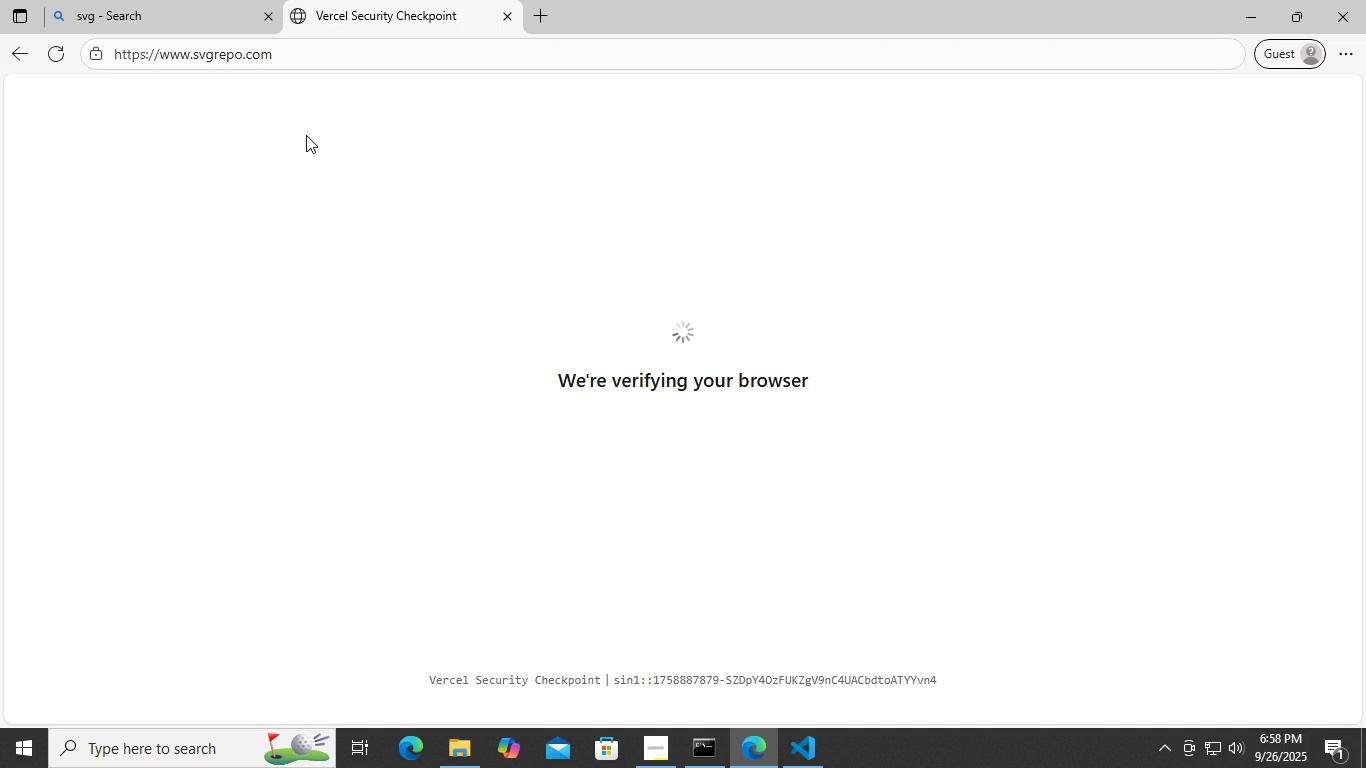 
wait(14.7)
 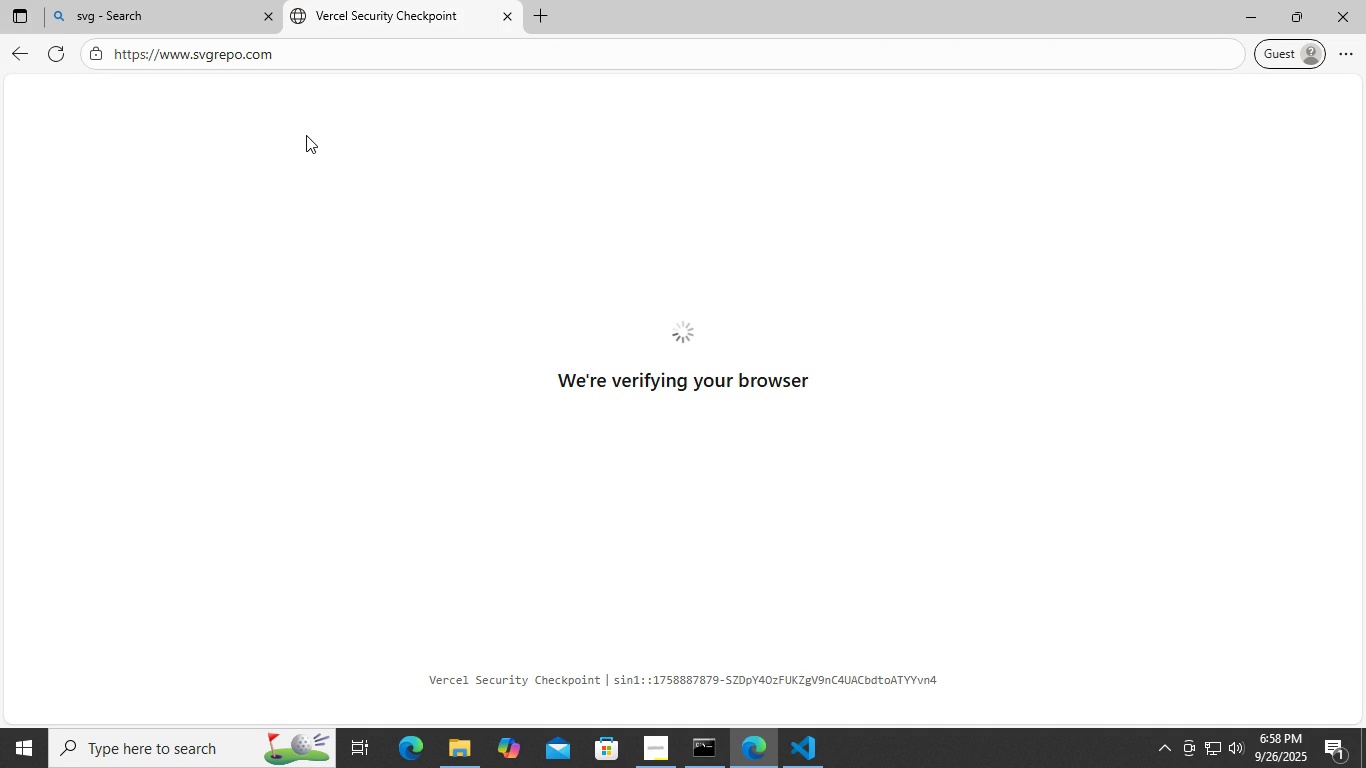 
scroll: coordinate [322, 254], scroll_direction: down, amount: 7.0
 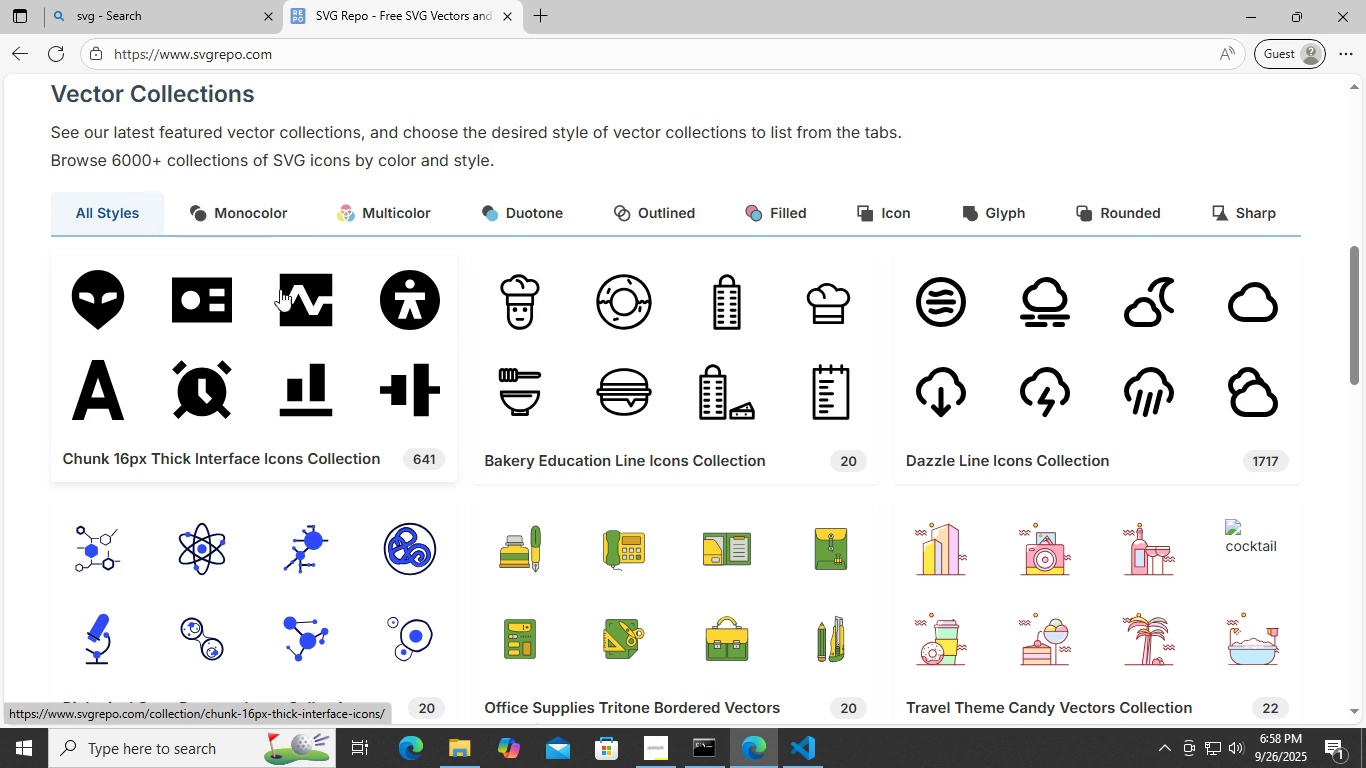 
left_click([299, 335])
 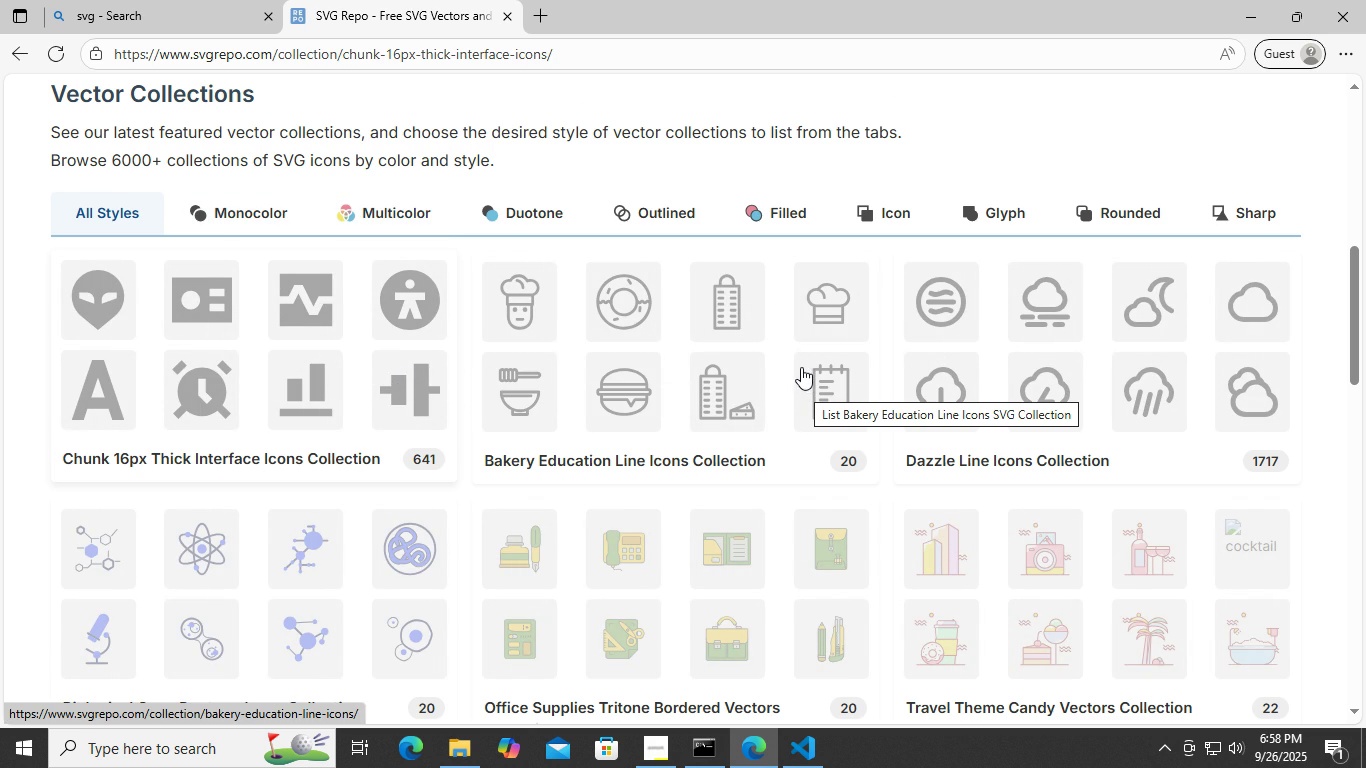 
scroll: coordinate [385, 351], scroll_direction: down, amount: 1.0
 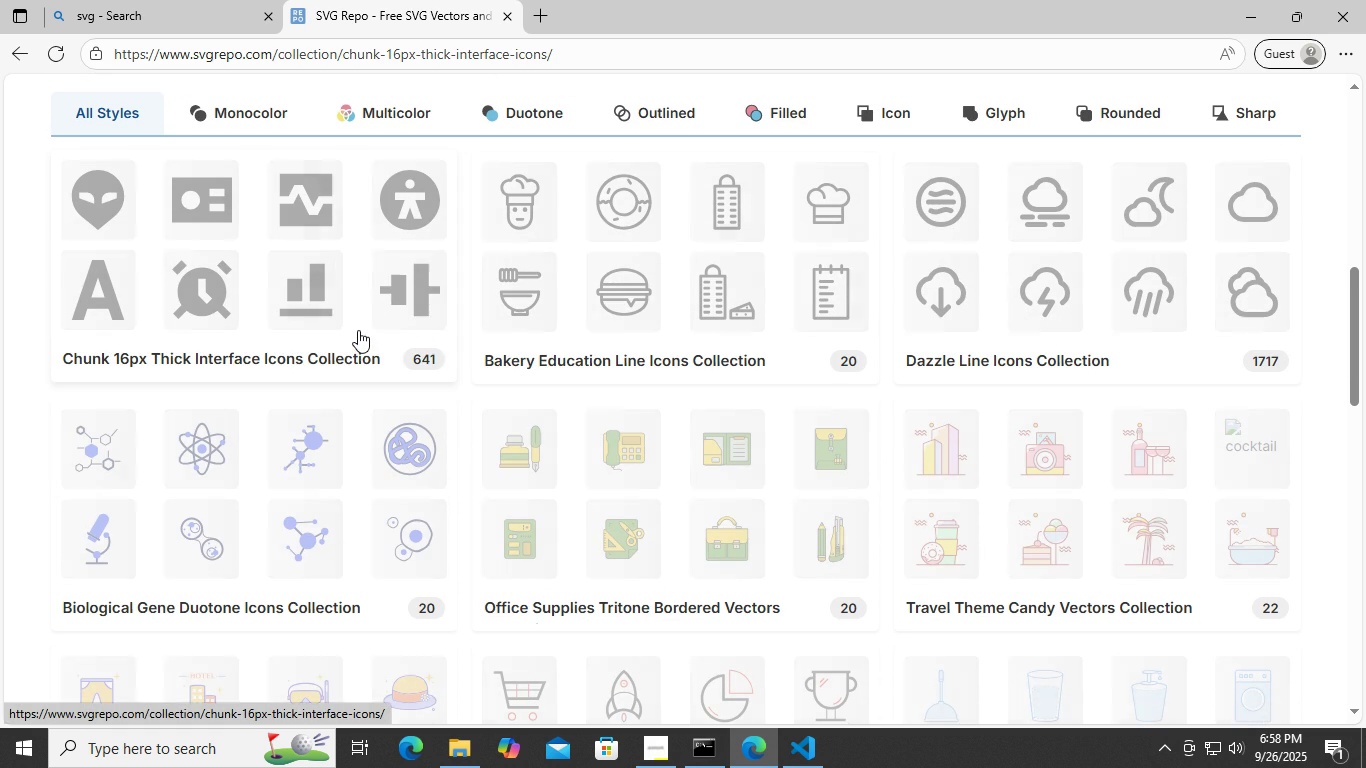 
left_click([341, 294])
 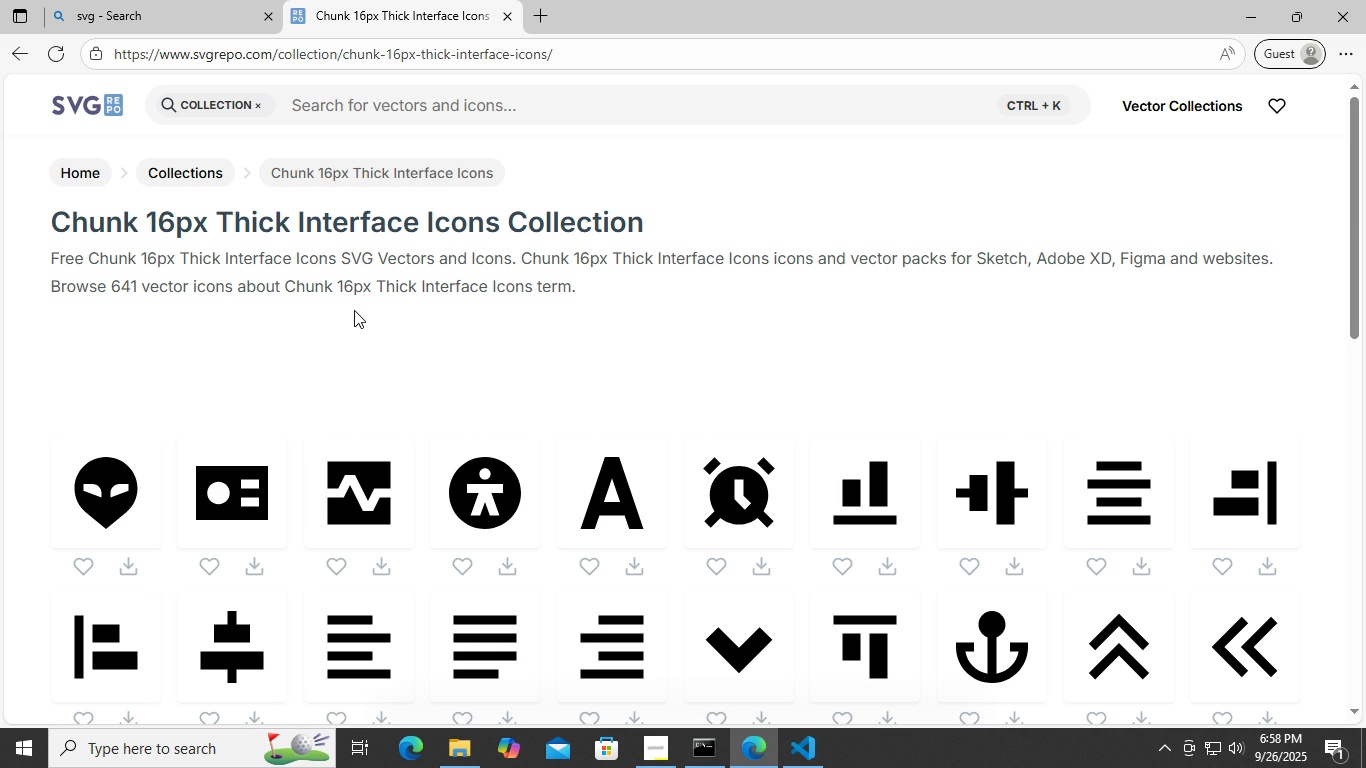 
scroll: coordinate [866, 458], scroll_direction: down, amount: 9.0
 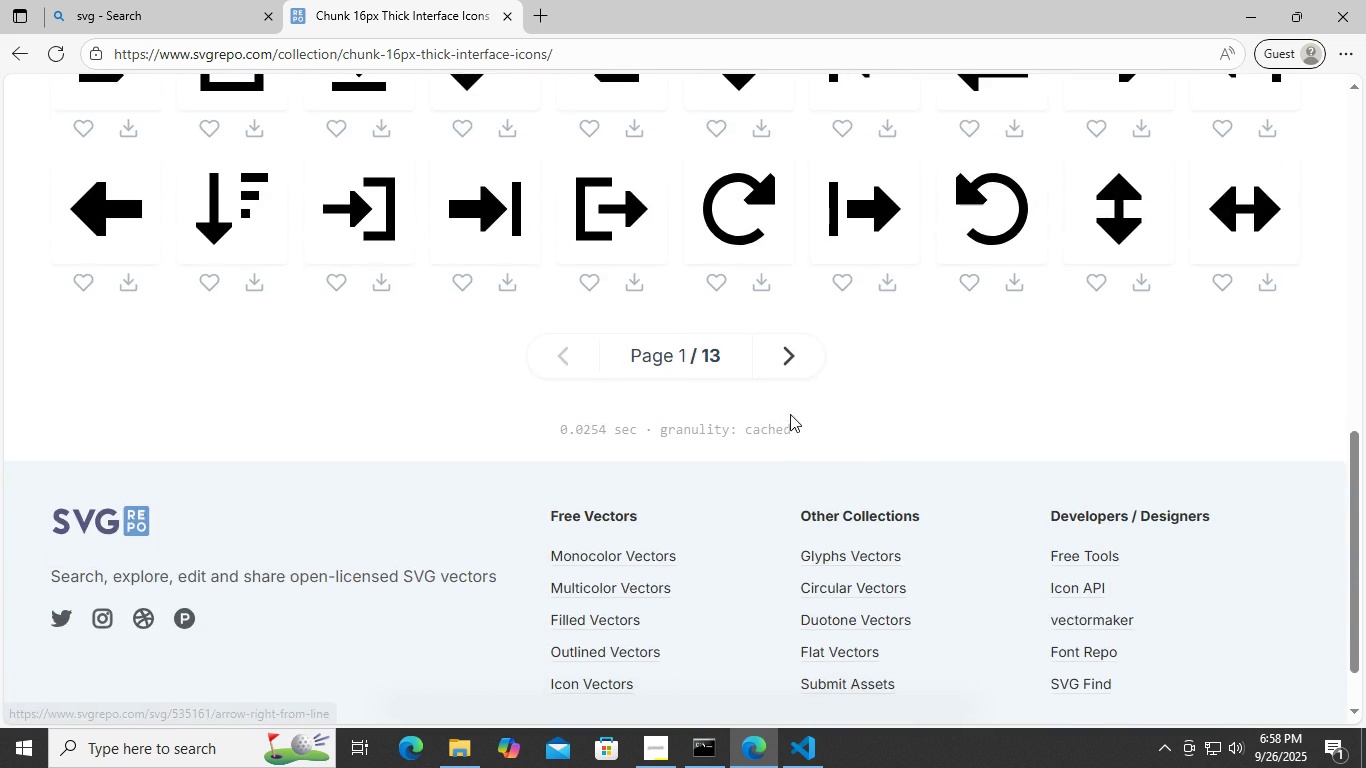 
scroll: coordinate [797, 445], scroll_direction: up, amount: 3.0
 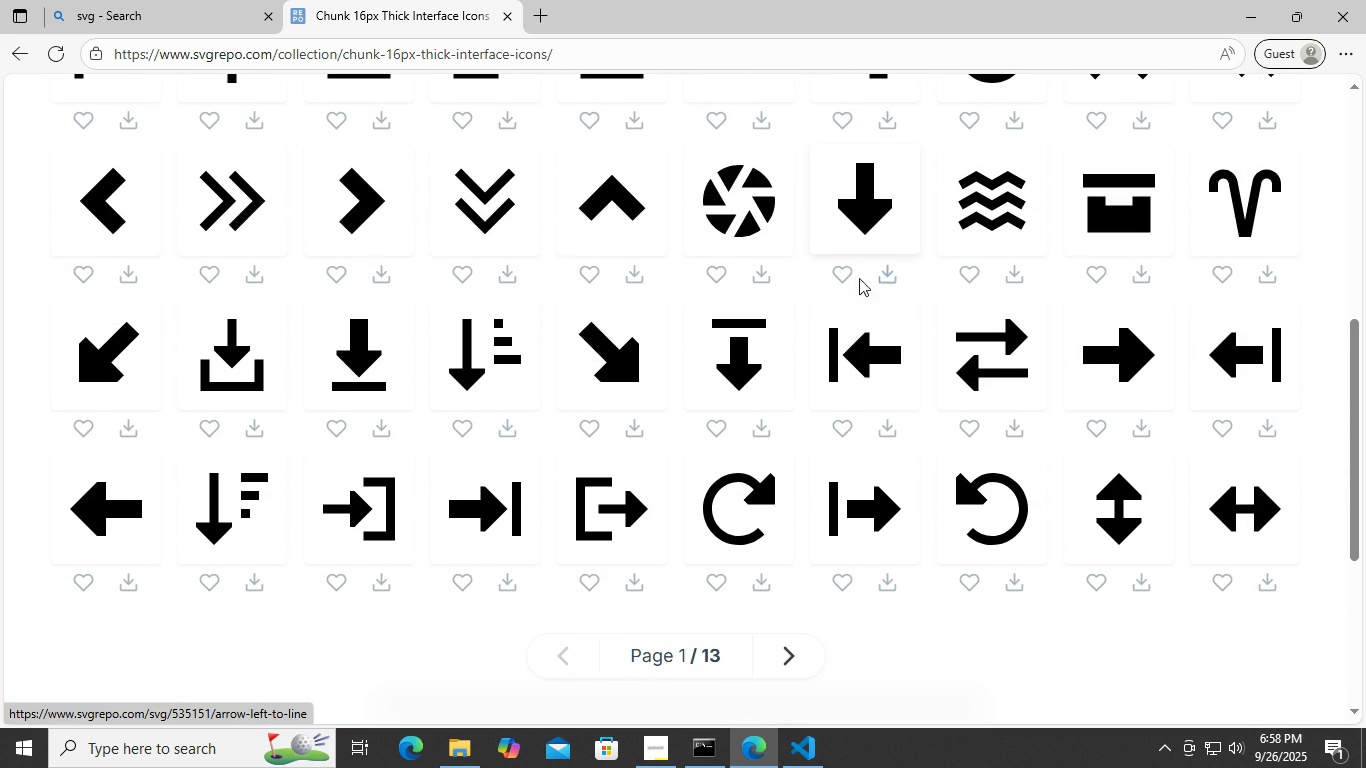 
left_click([880, 275])
 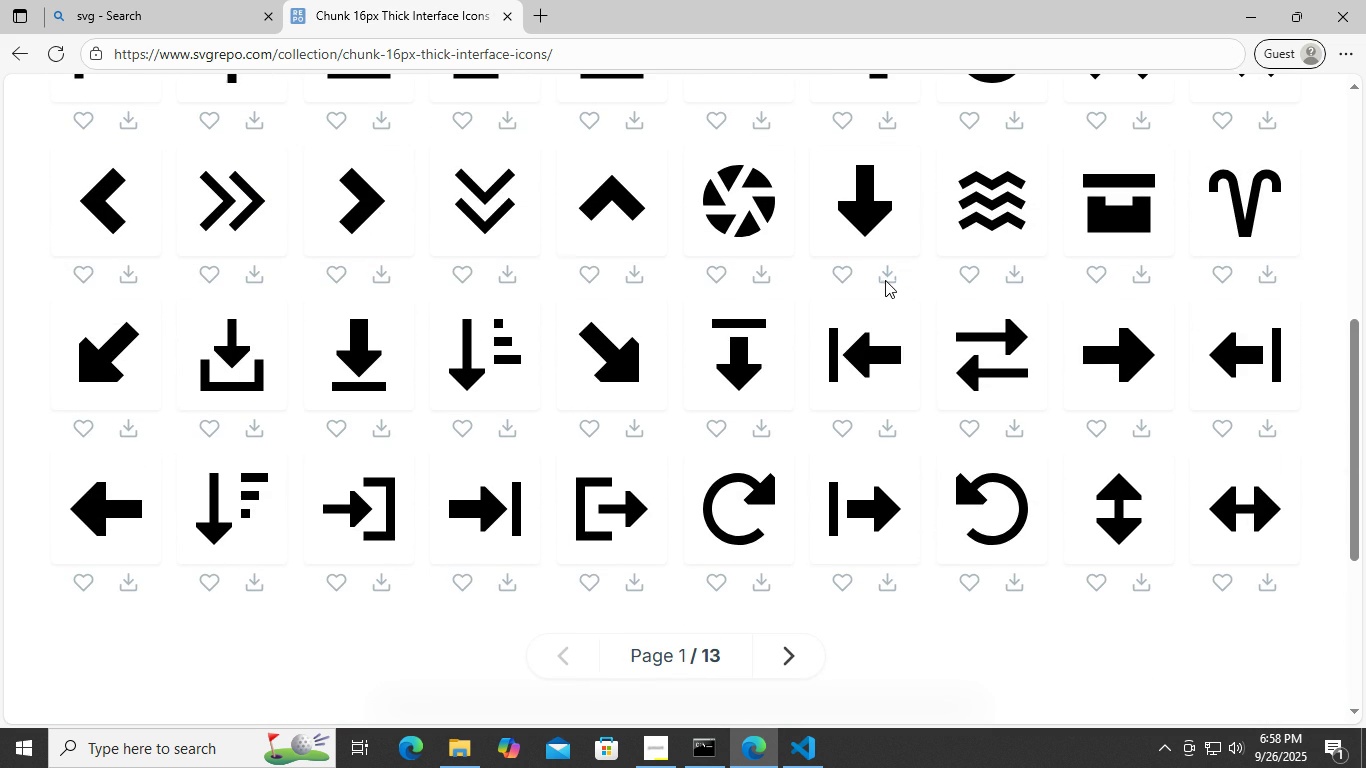 
left_click([801, 767])
 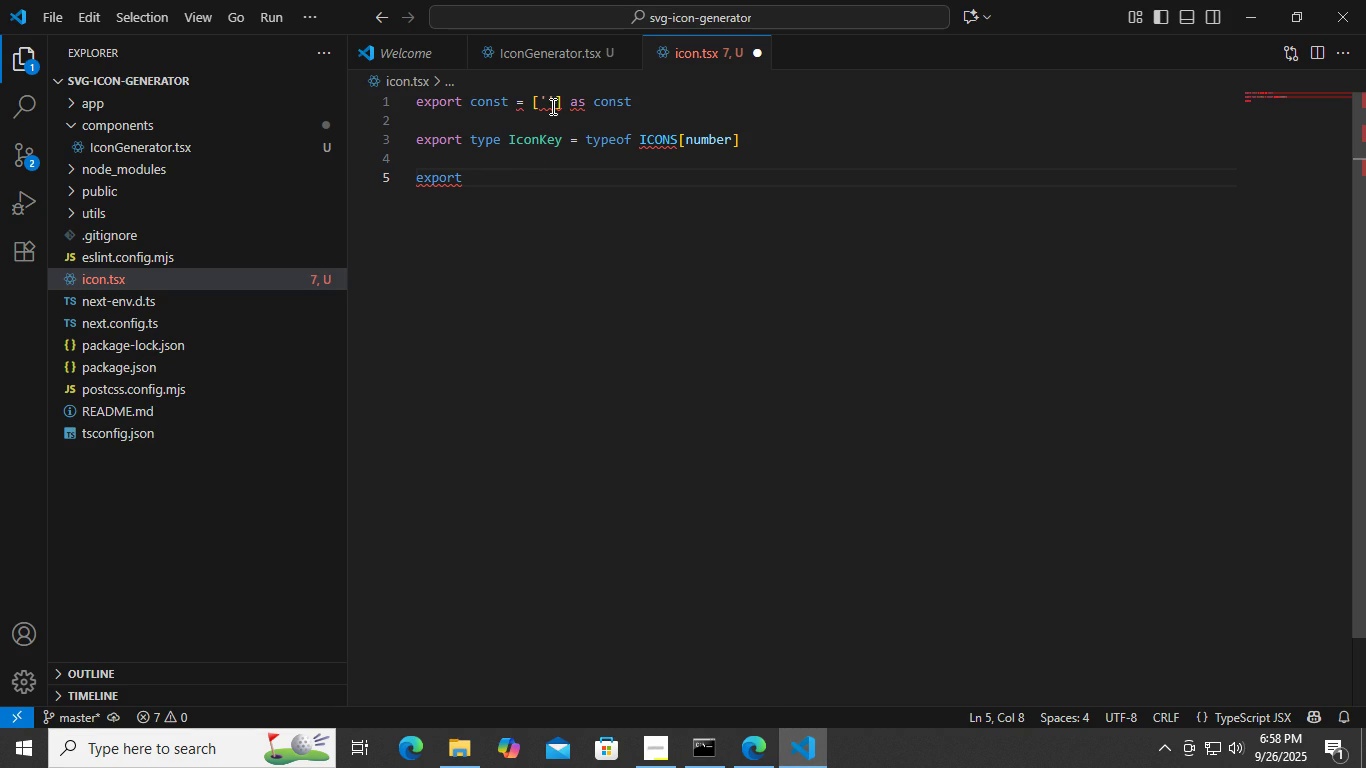 
left_click([551, 105])
 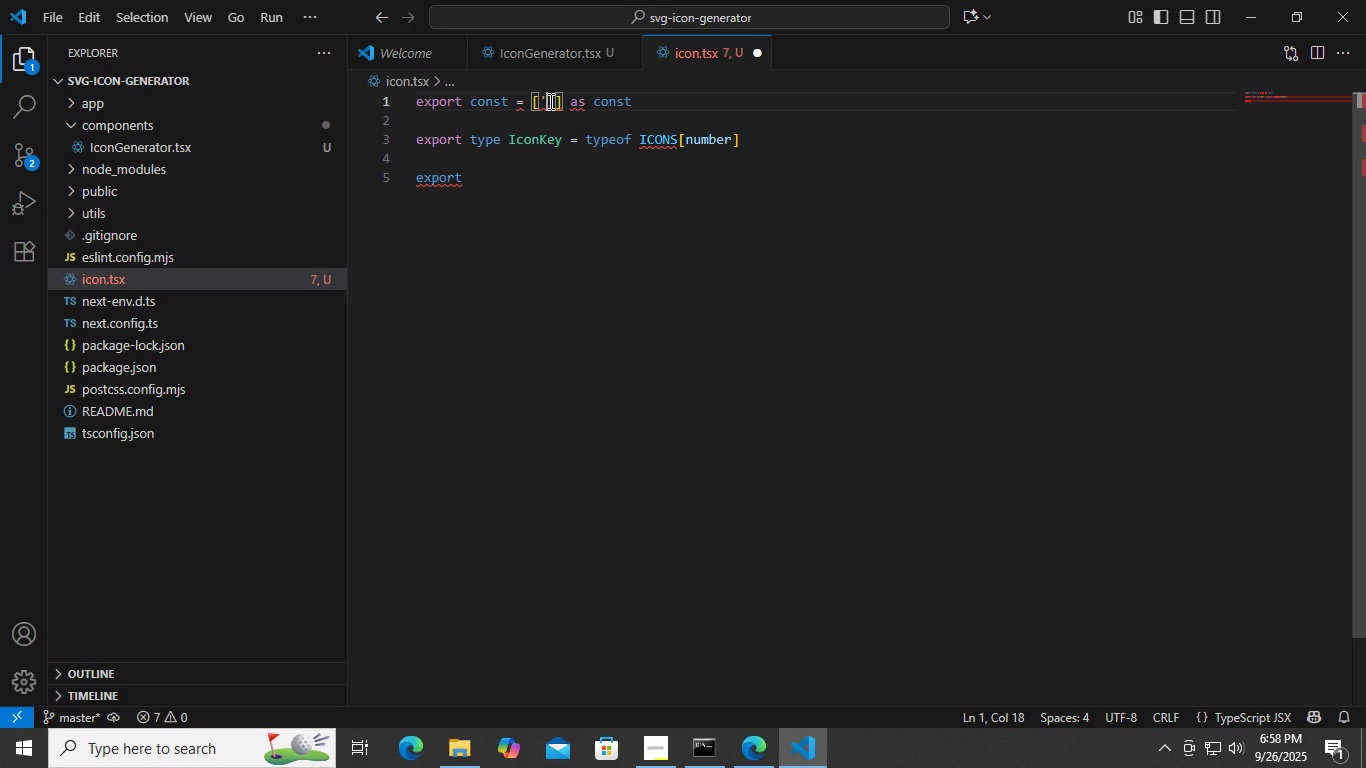 
left_click([549, 101])
 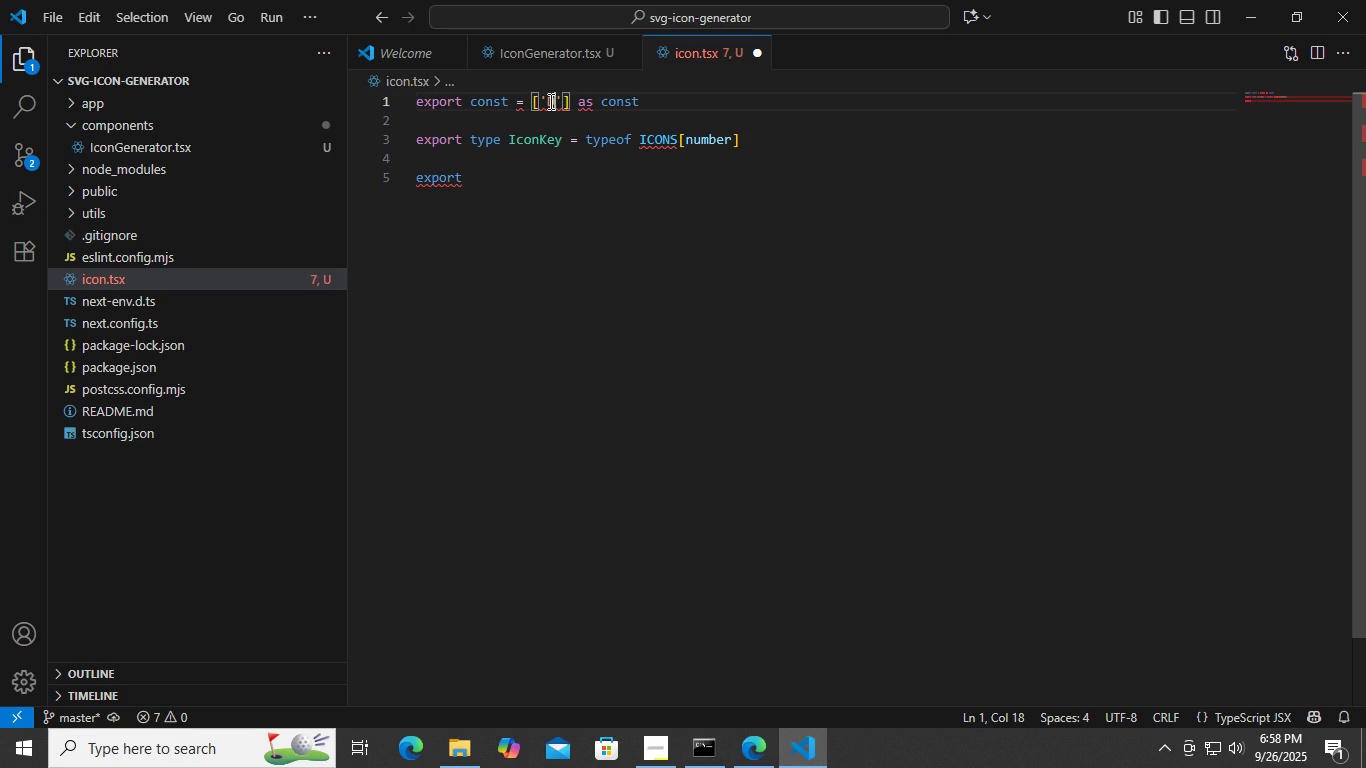 
type(Download)